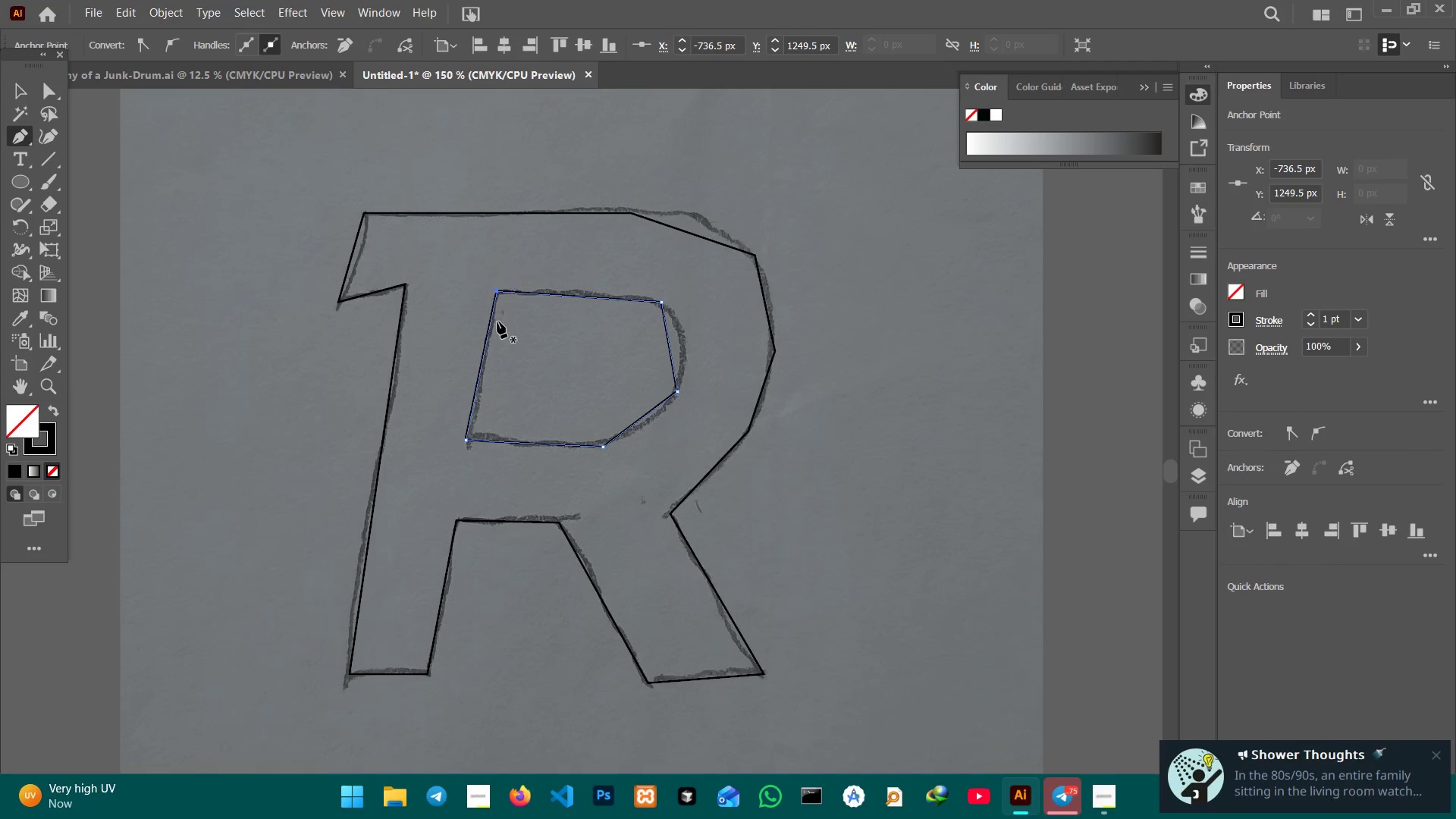 
key(Control+Equal)
 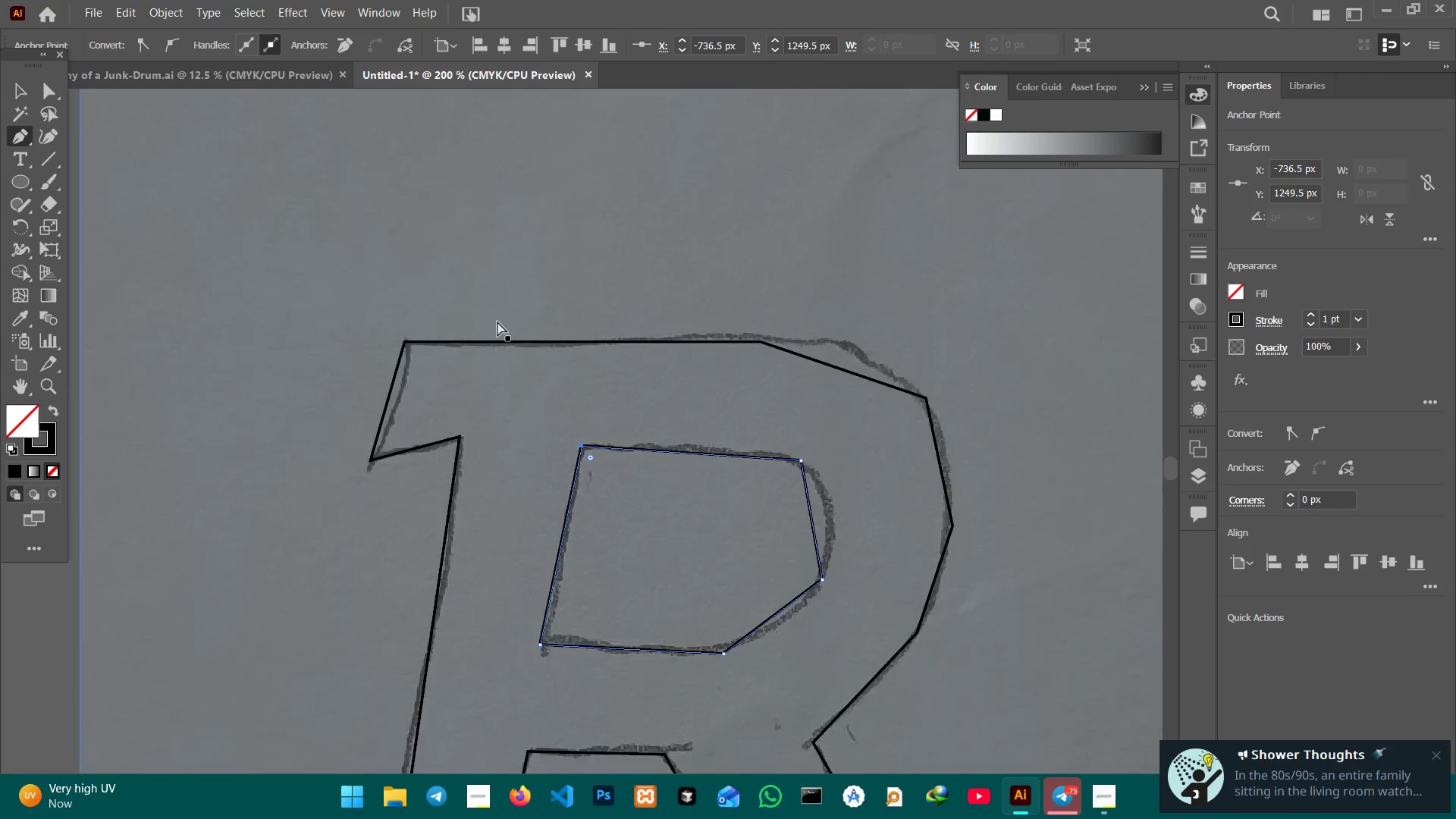 
key(Control+Equal)
 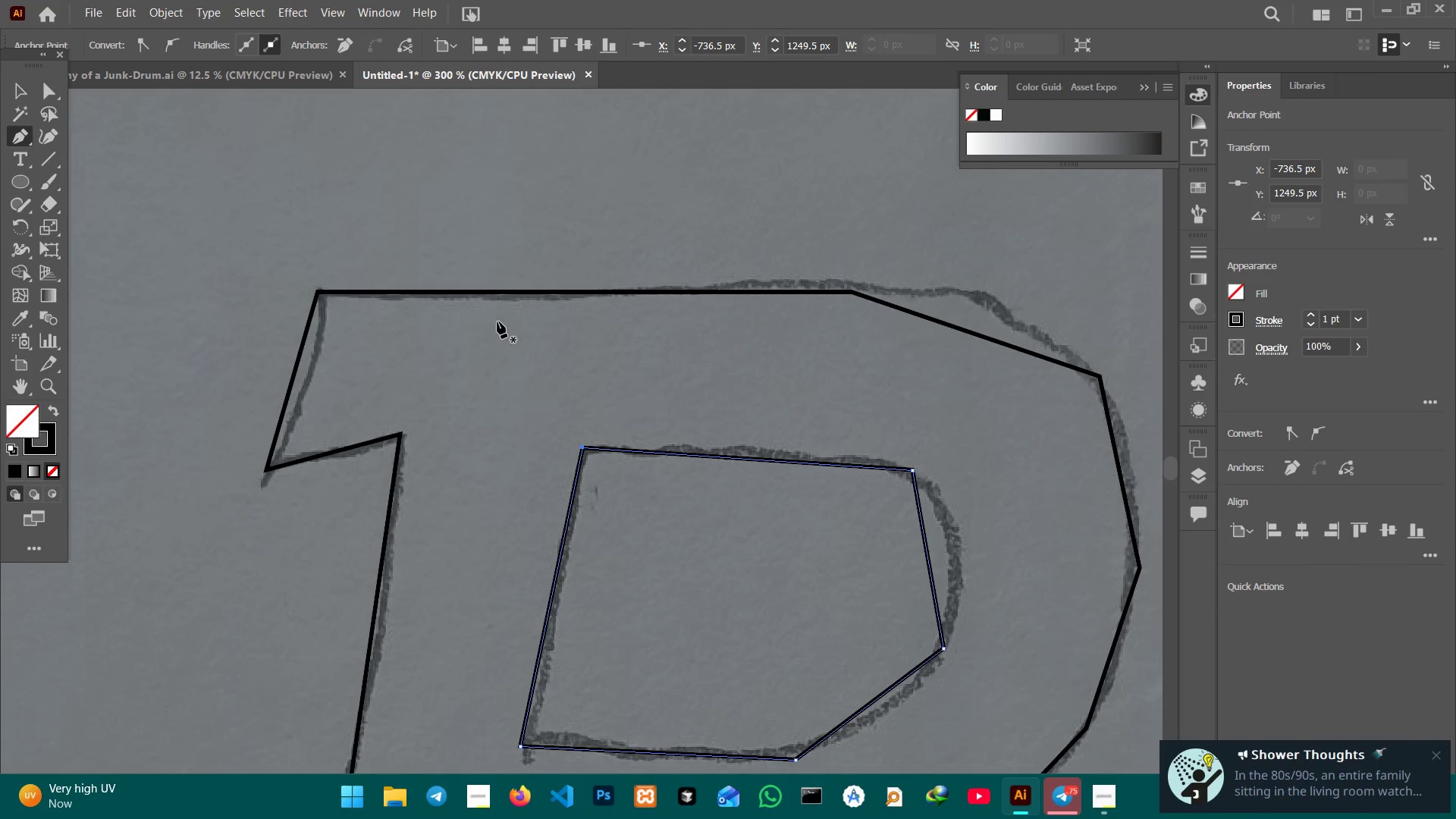 
hold_key(key=Space, duration=0.72)
 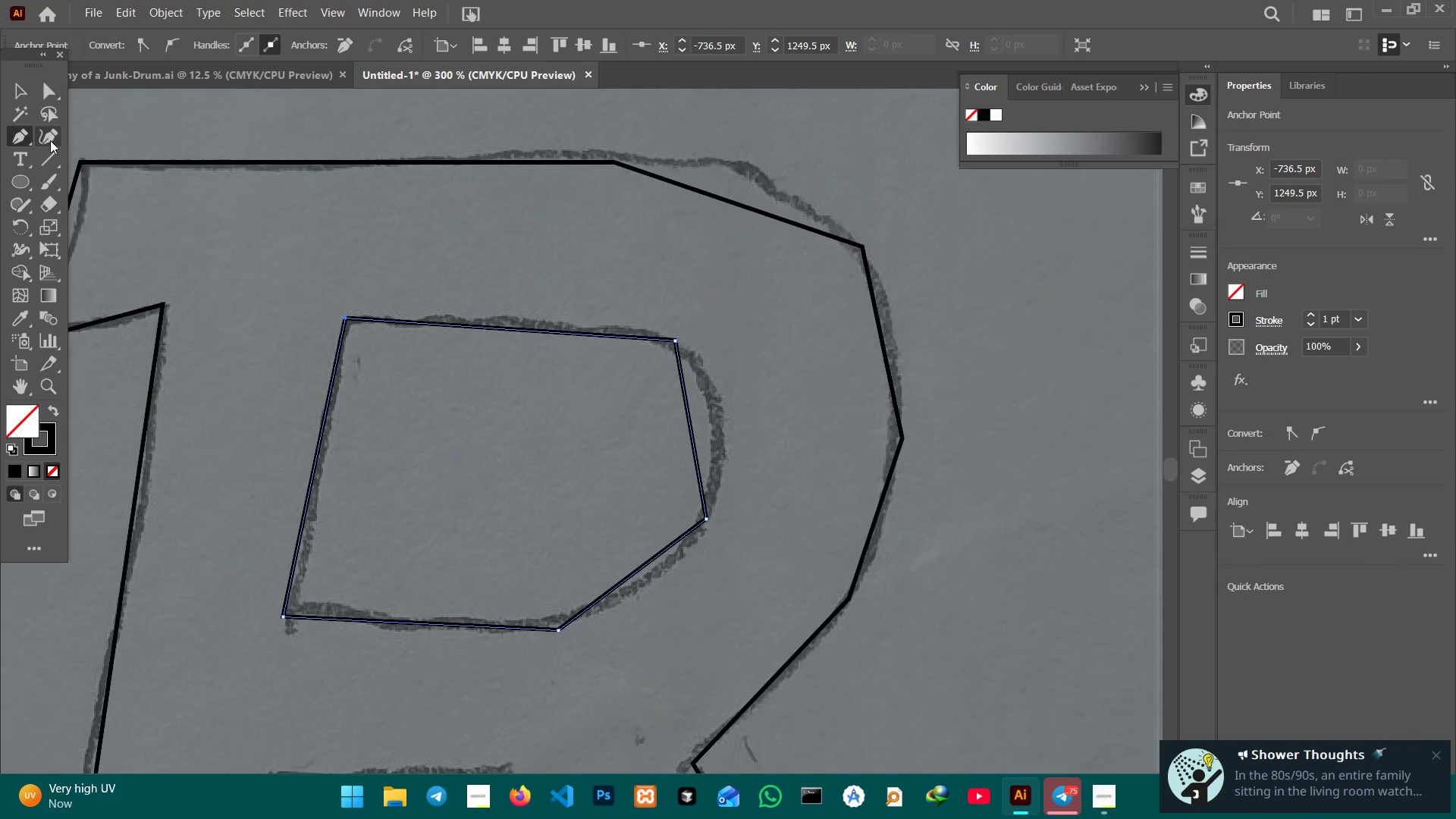 
left_click_drag(start_coordinate=[830, 435], to_coordinate=[591, 305])
 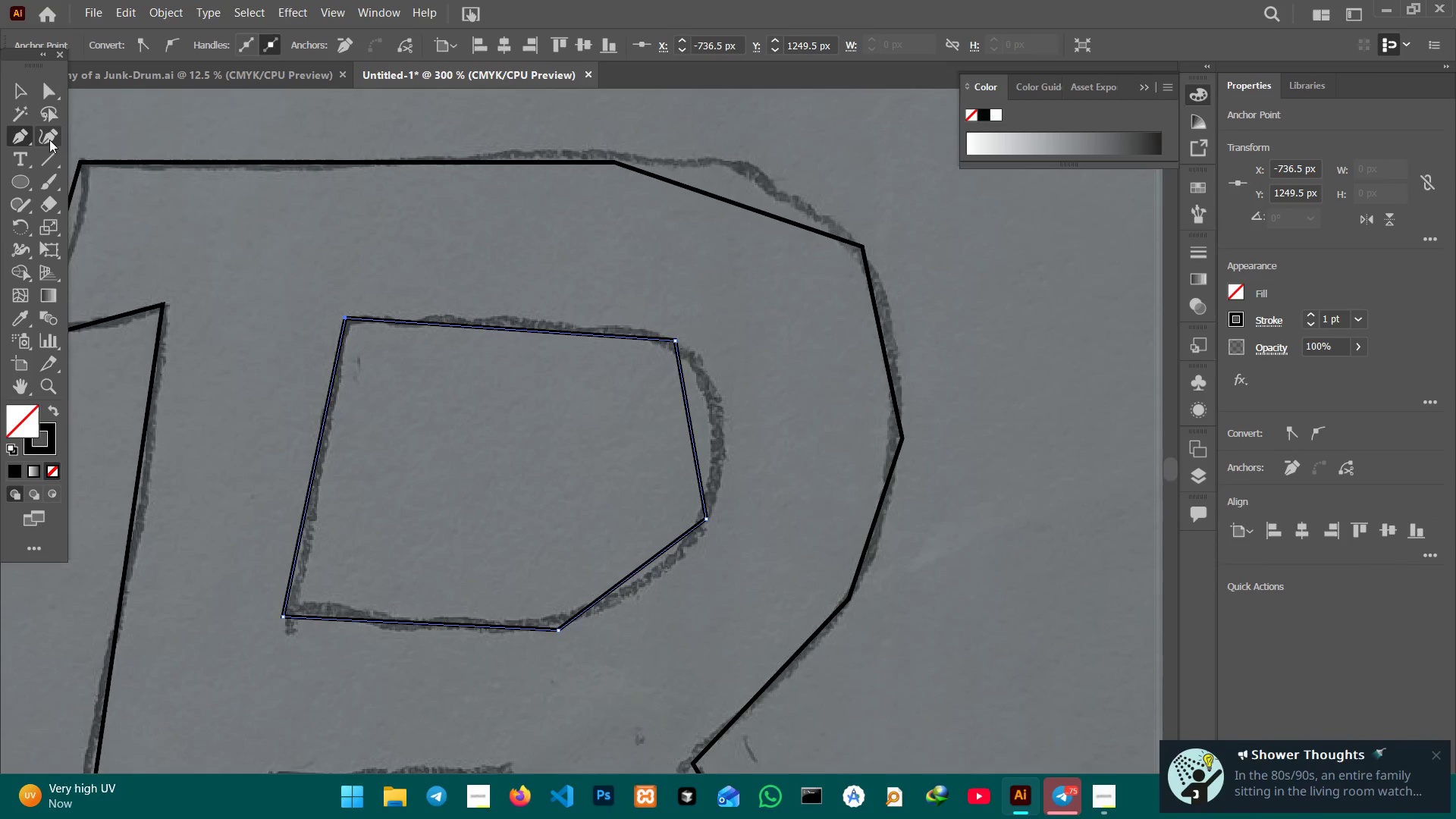 
left_click([49, 140])
 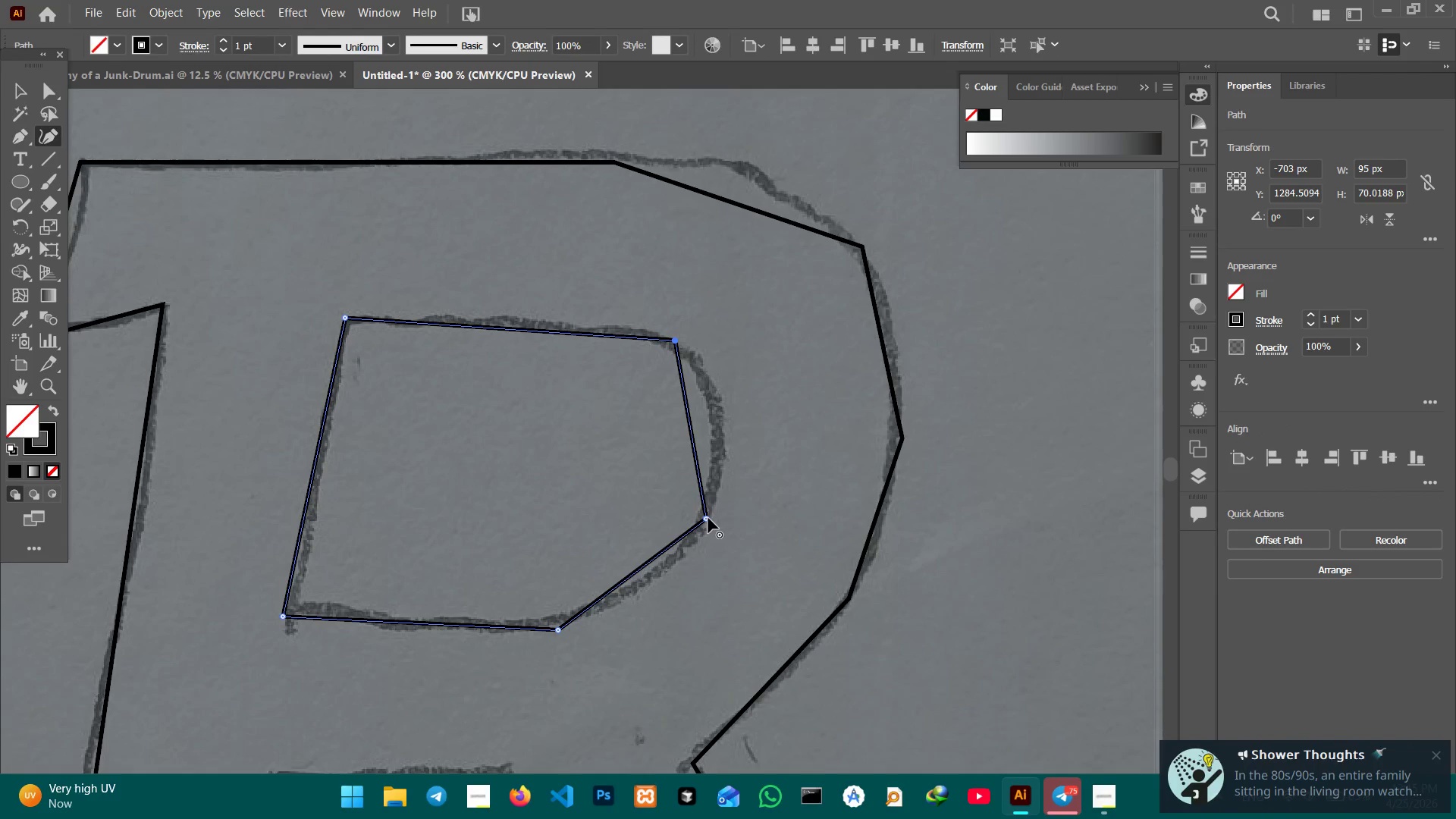 
left_click([707, 519])
 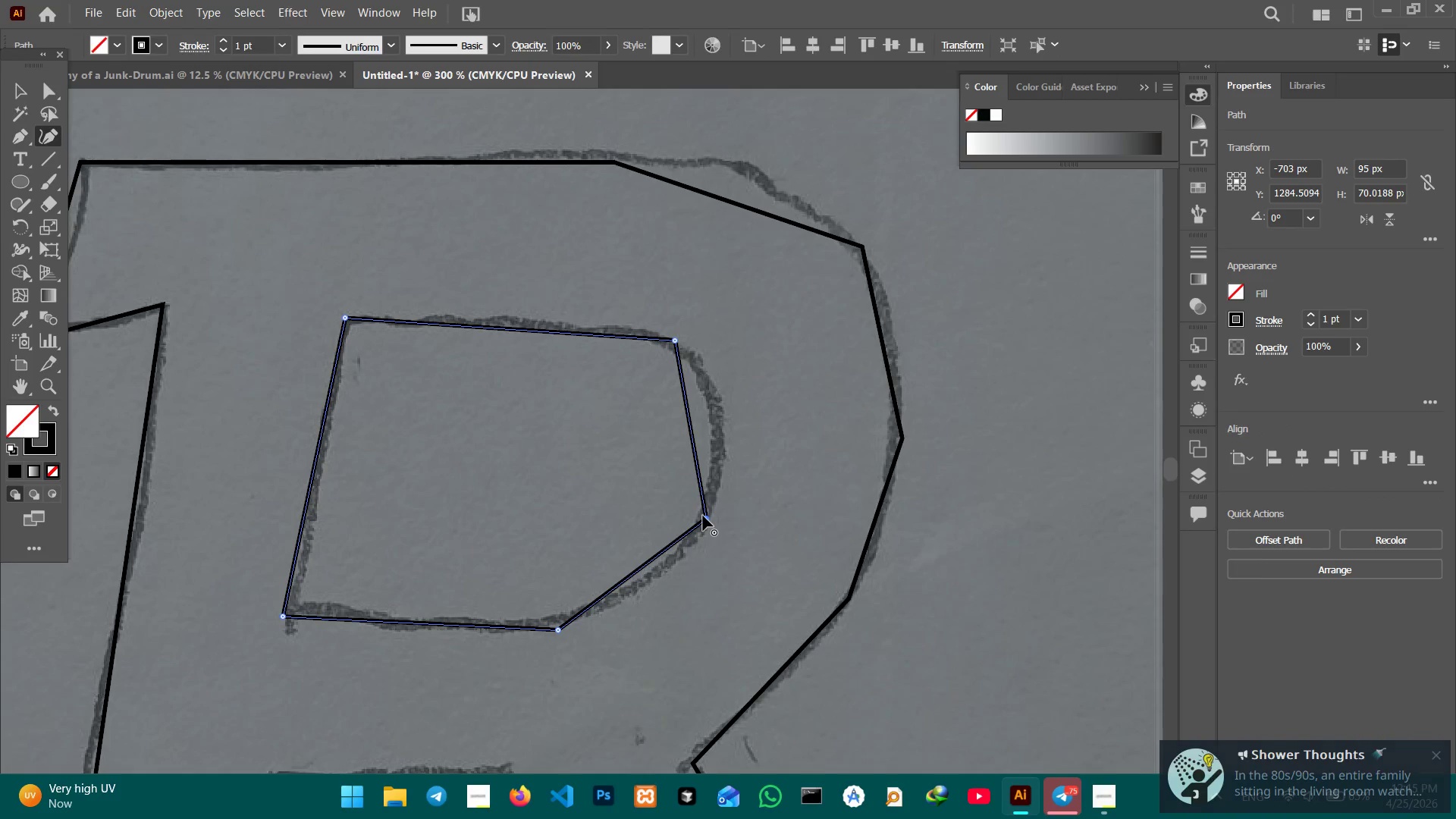 
key(Backspace)
 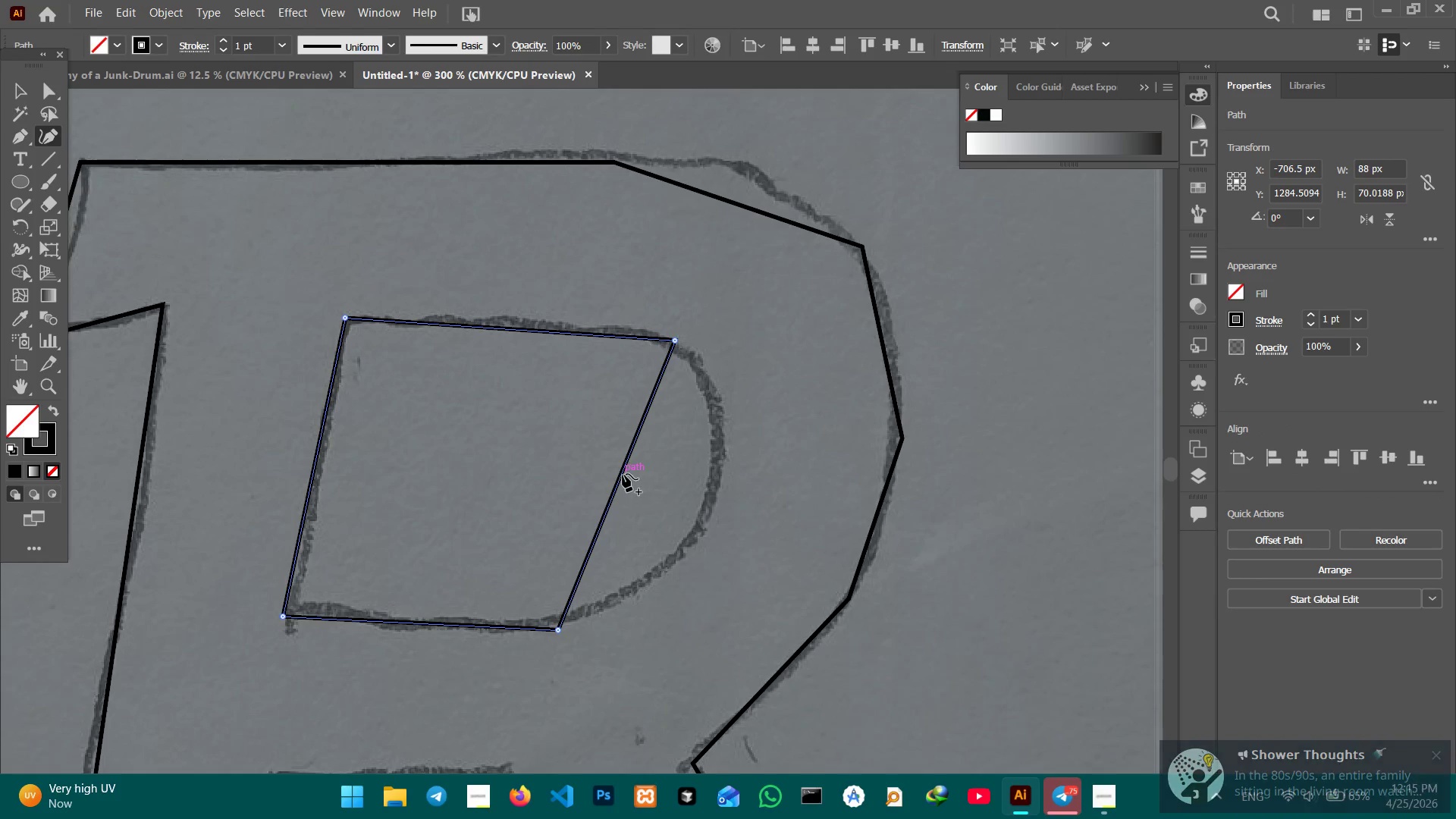 
left_click_drag(start_coordinate=[623, 474], to_coordinate=[708, 504])
 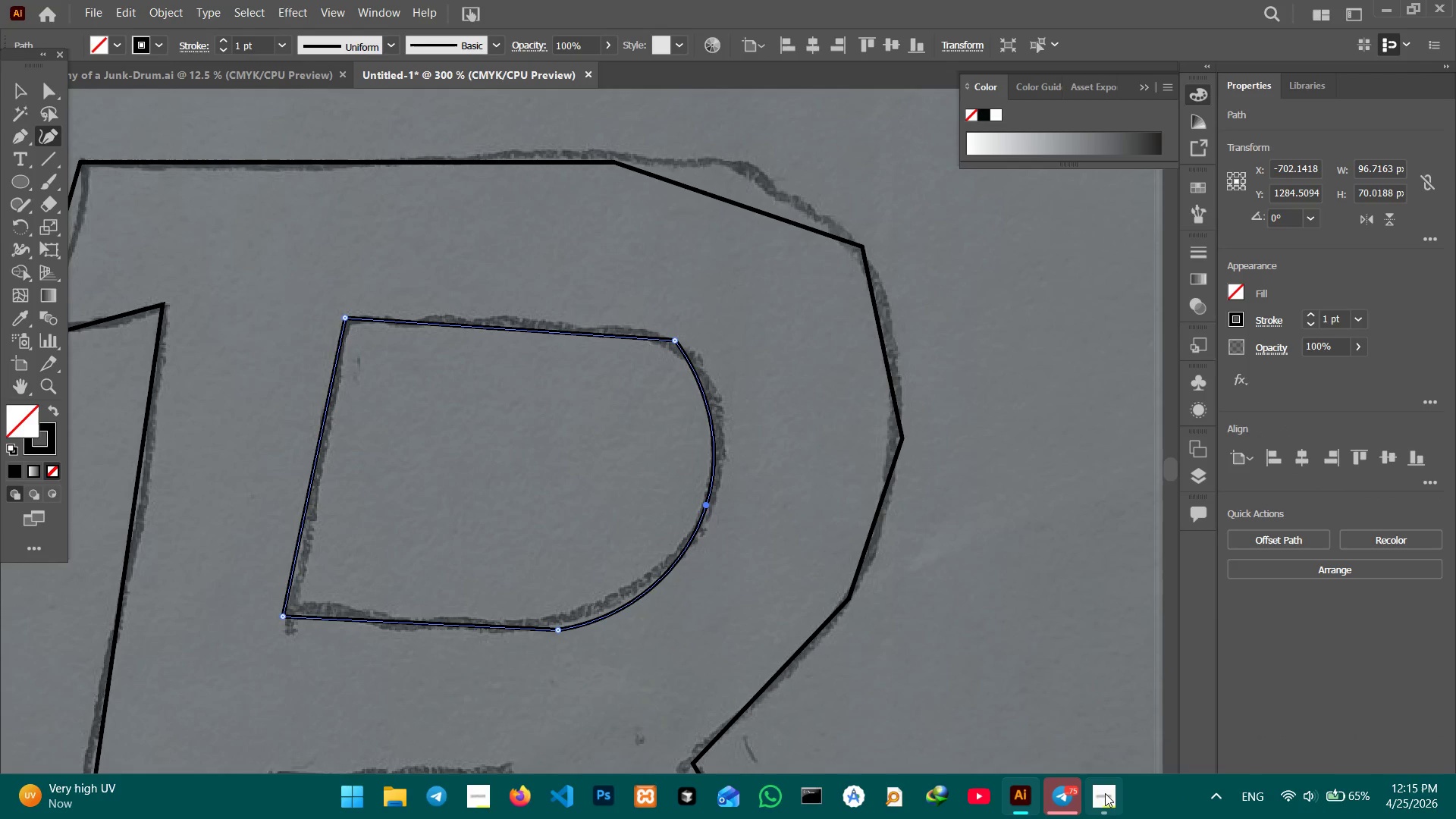 
left_click([1105, 793])